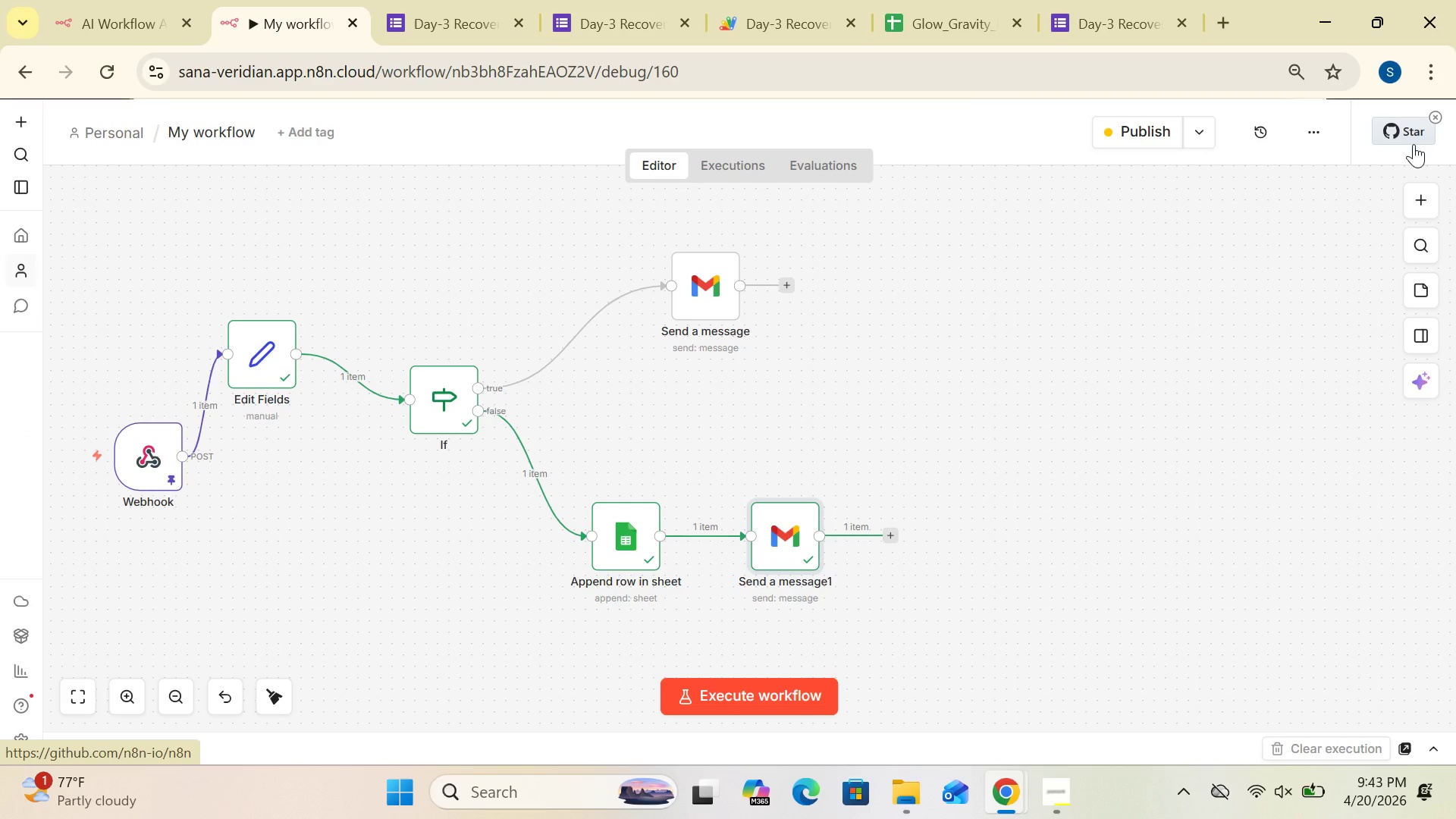 
left_click_drag(start_coordinate=[1407, 140], to_coordinate=[1401, 102])
 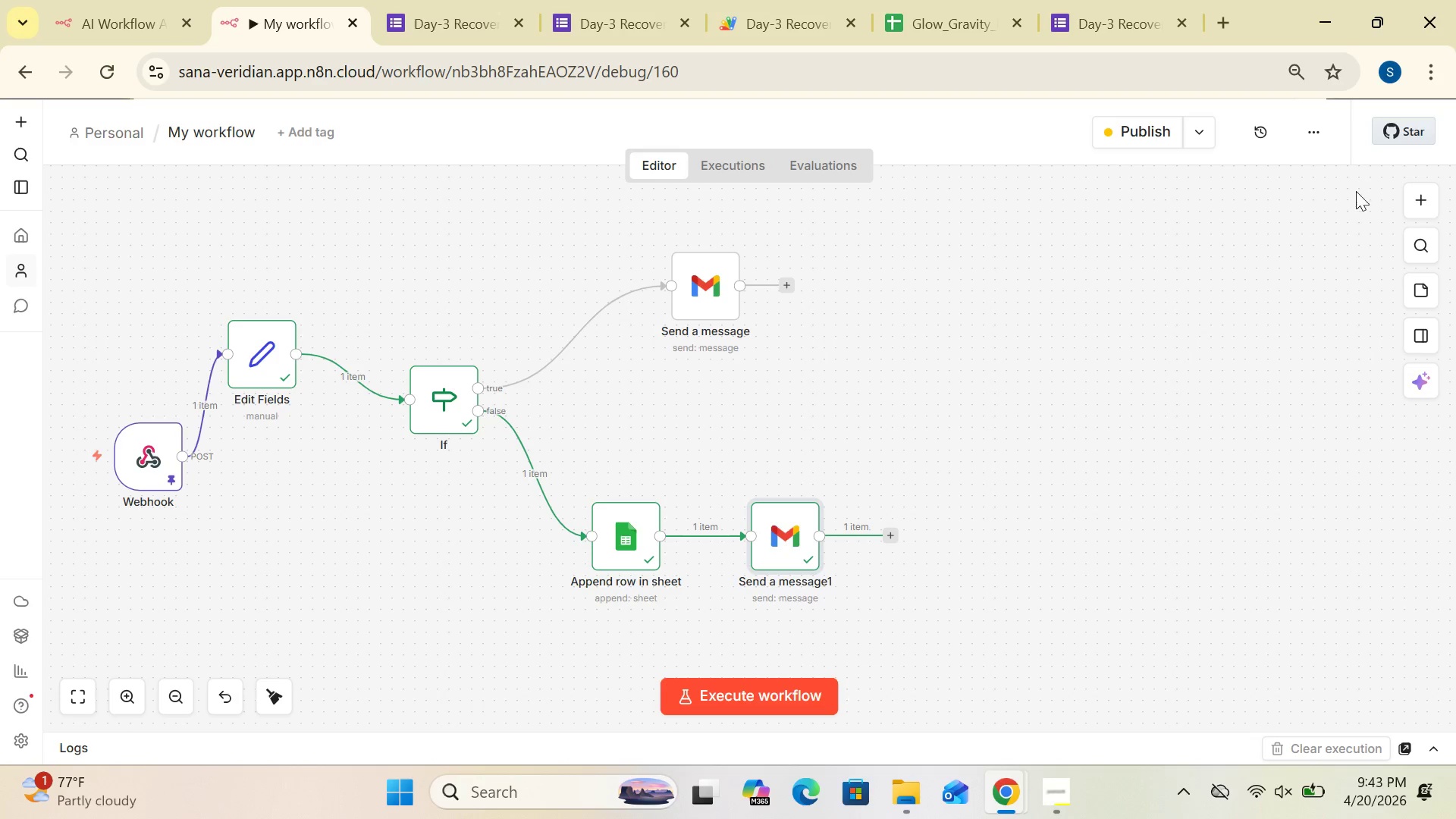 
wait(7.62)
 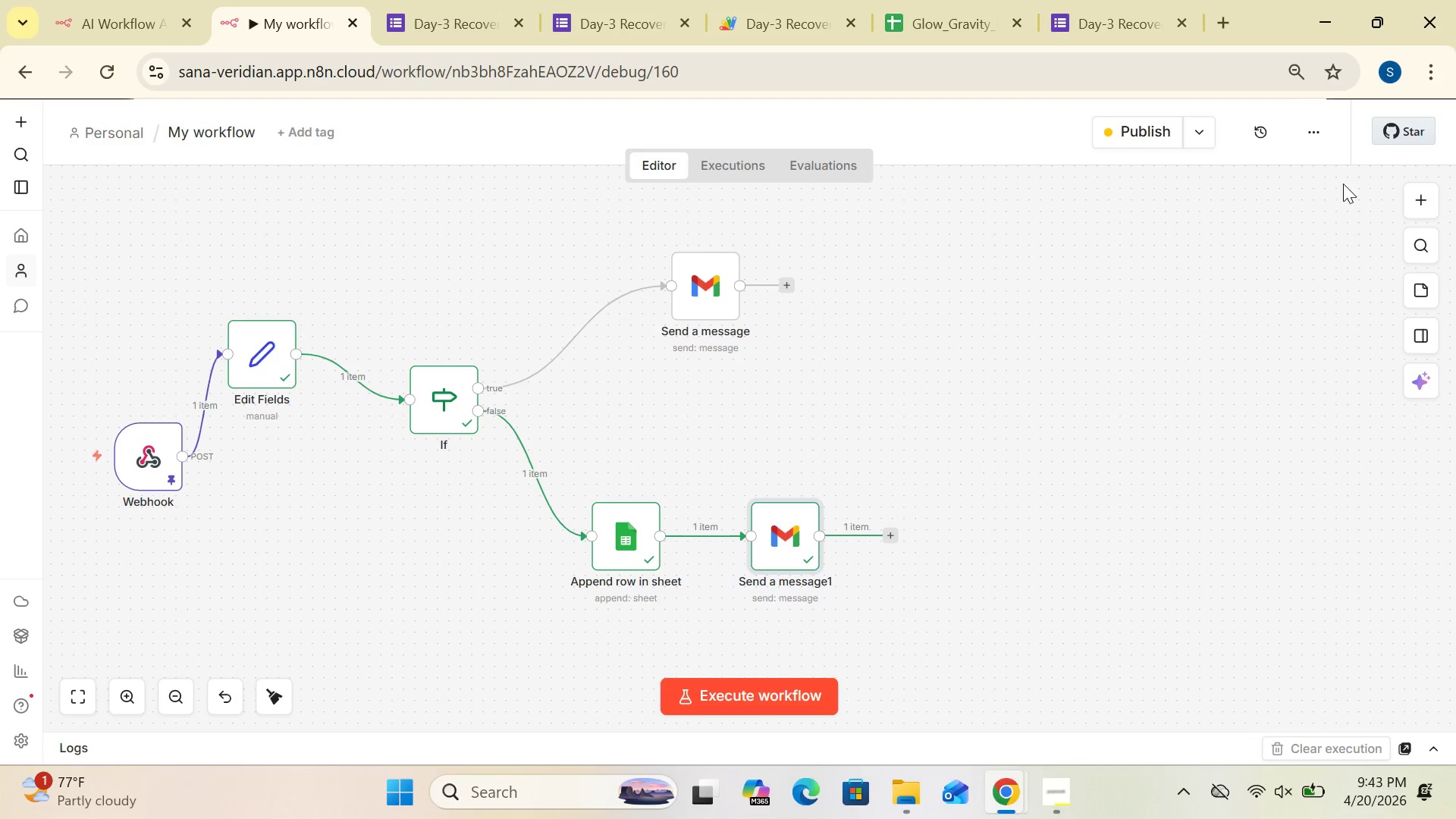 
left_click([1195, 136])
 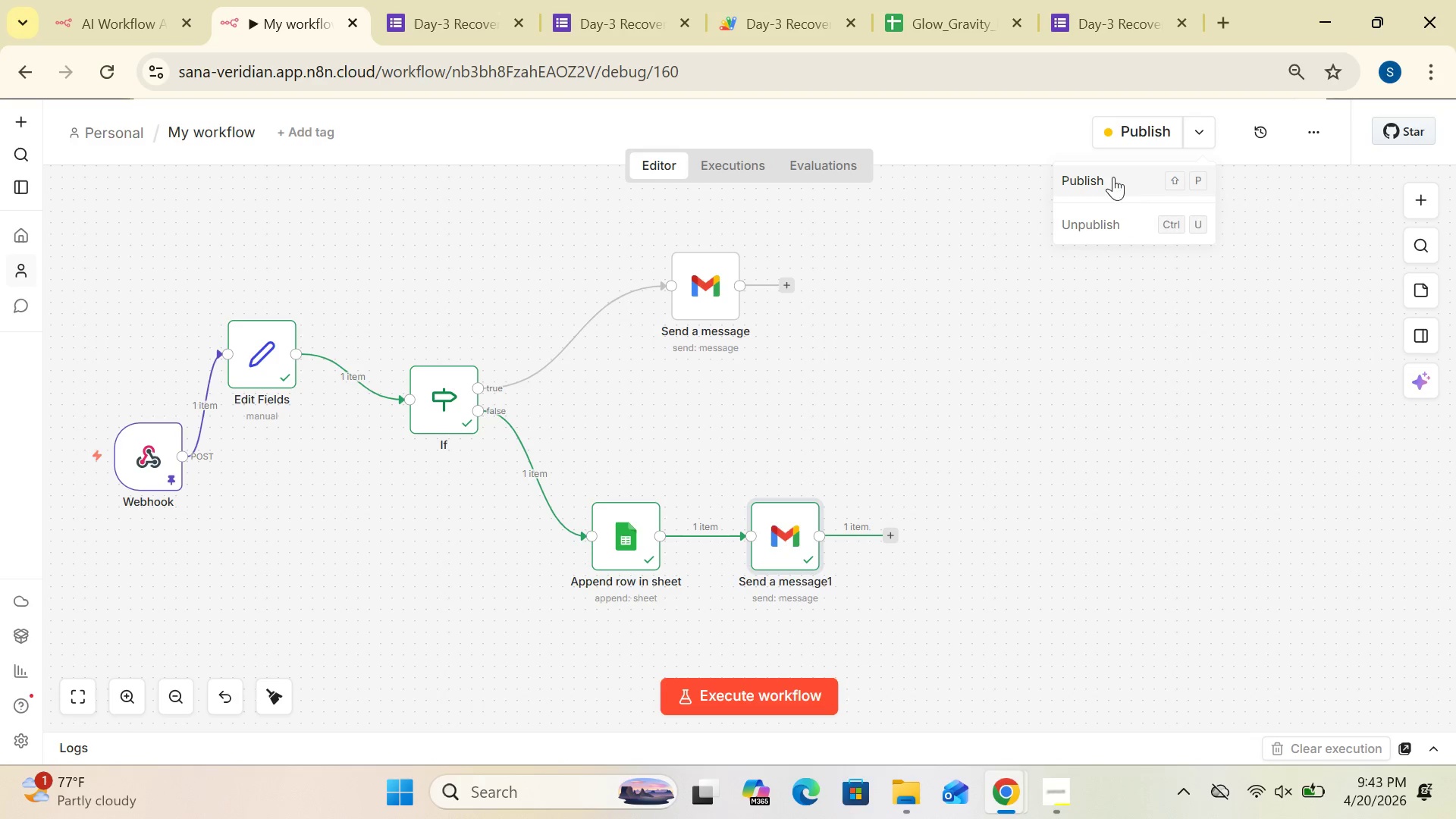 
left_click([1111, 175])
 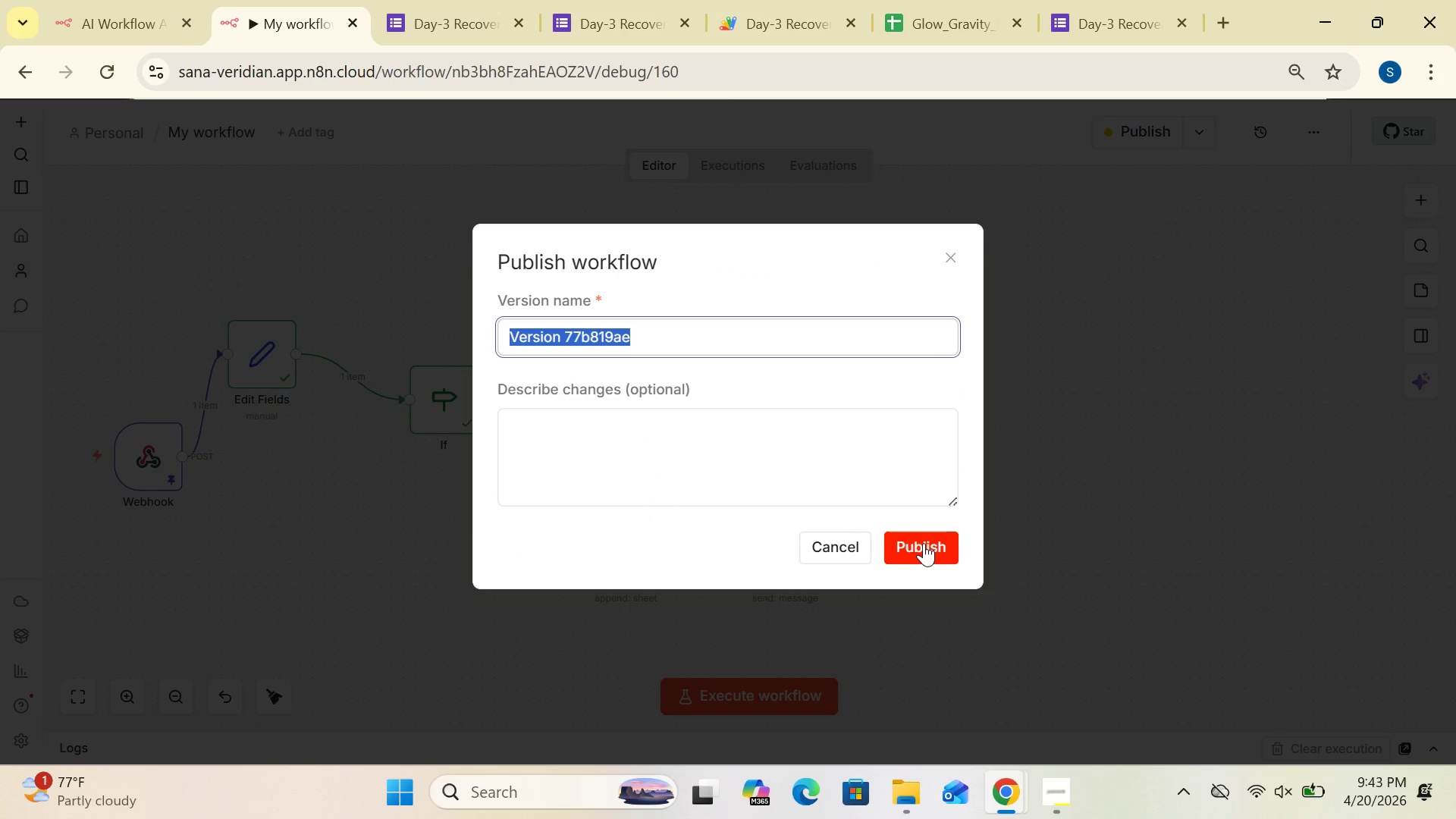 
left_click([924, 545])
 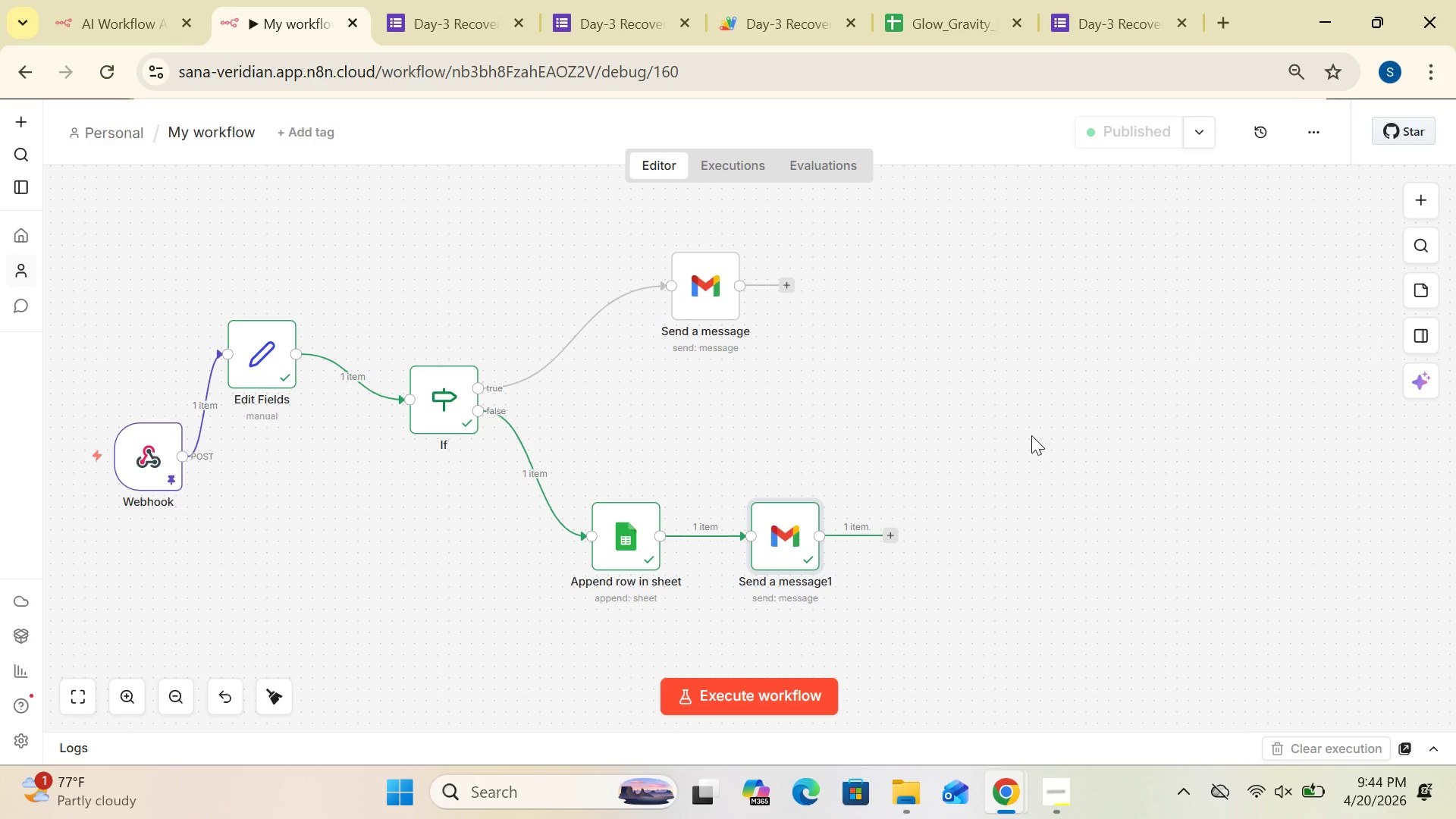 
wait(25.52)
 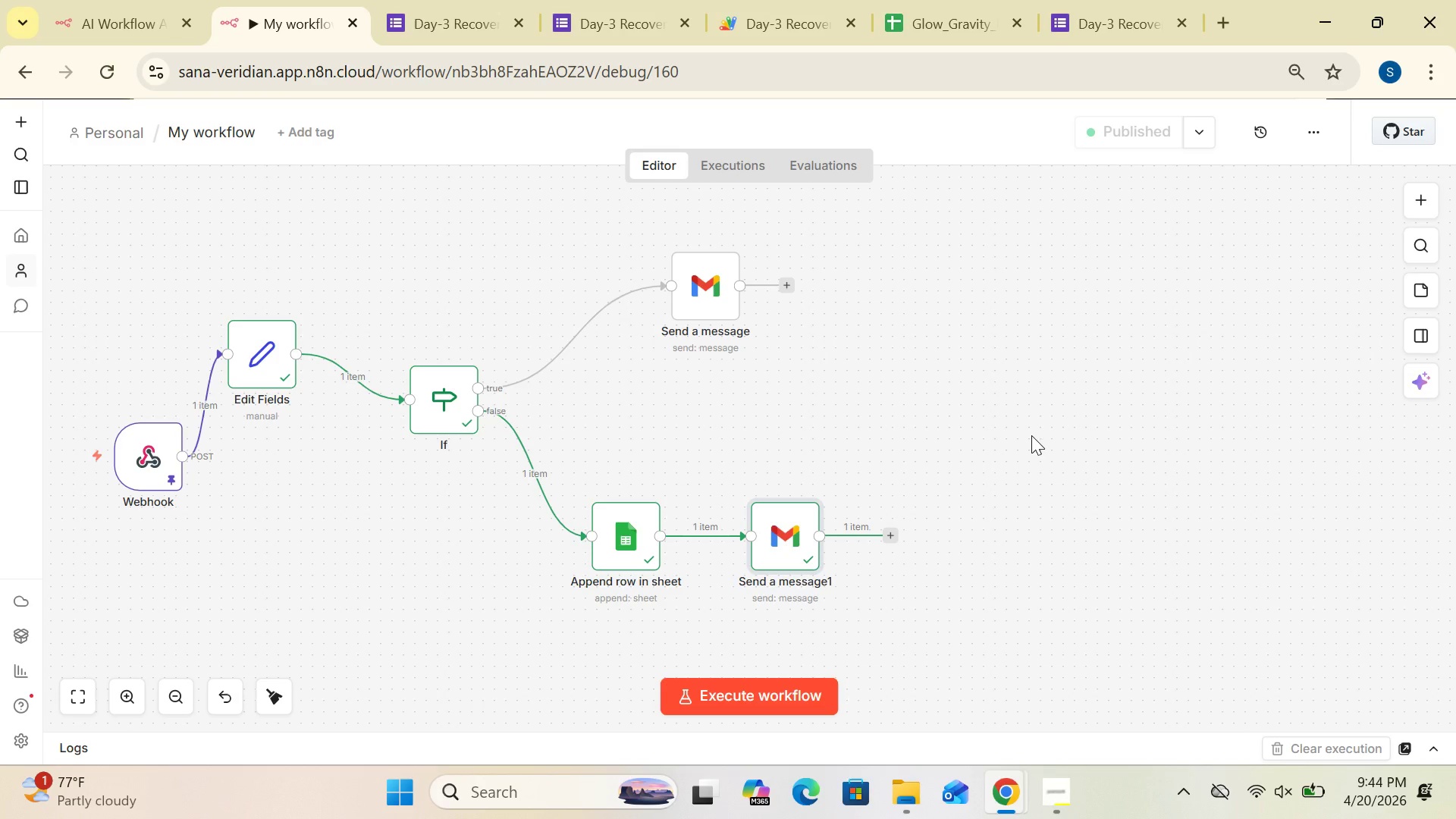 
left_click([1098, 27])
 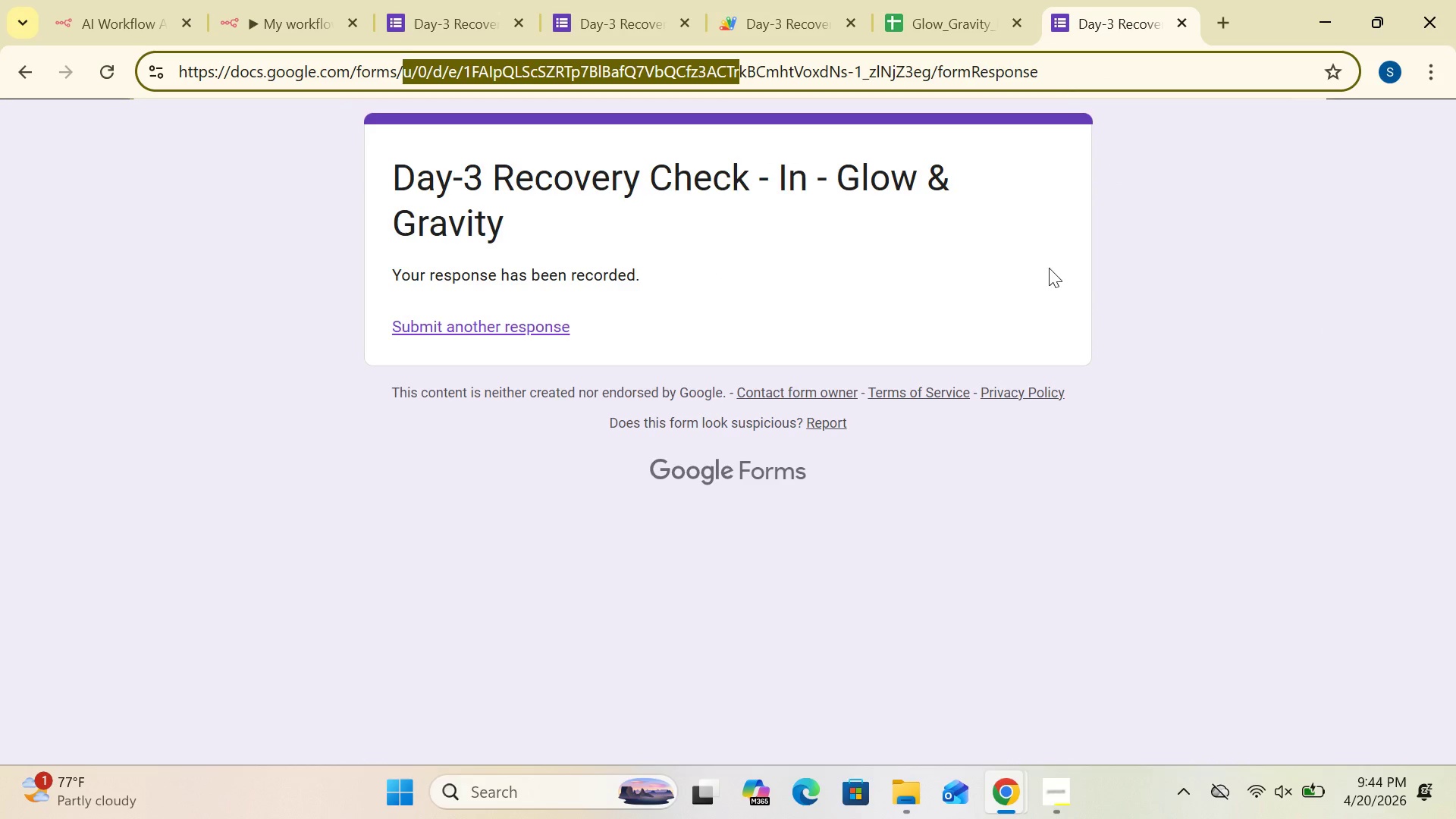 
wait(5.23)
 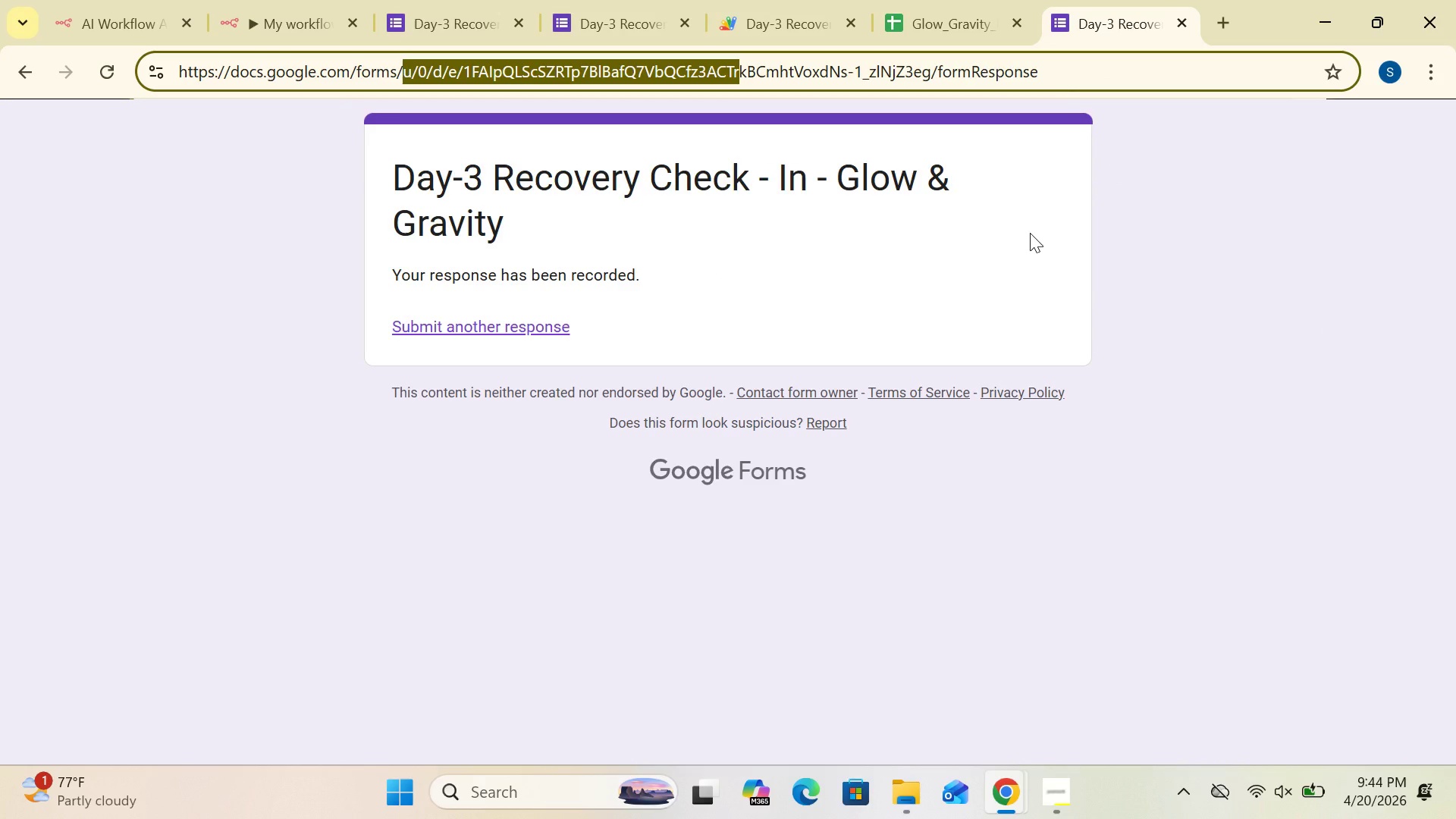 
mouse_move([1167, 25])
 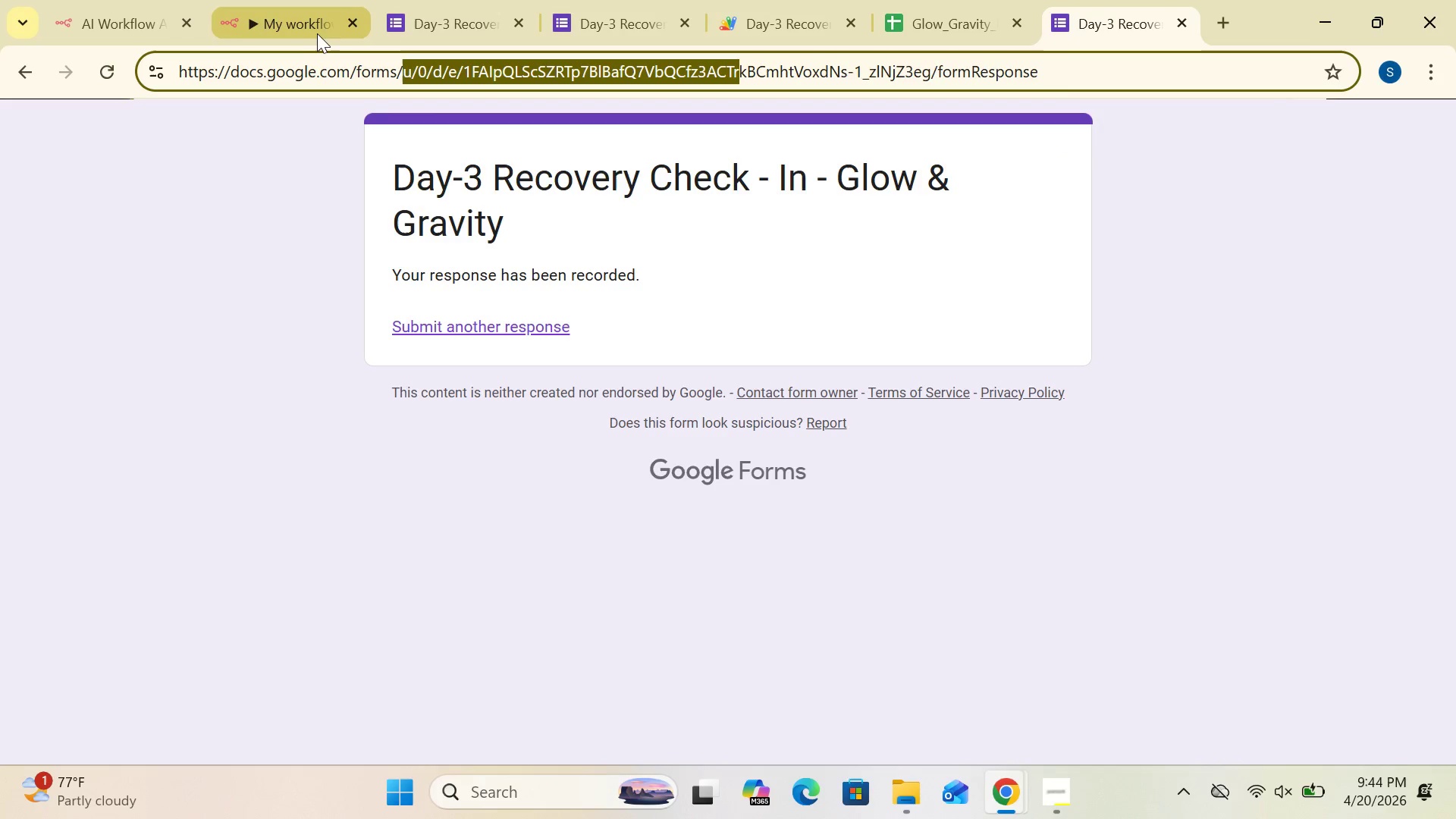 
left_click([313, 30])
 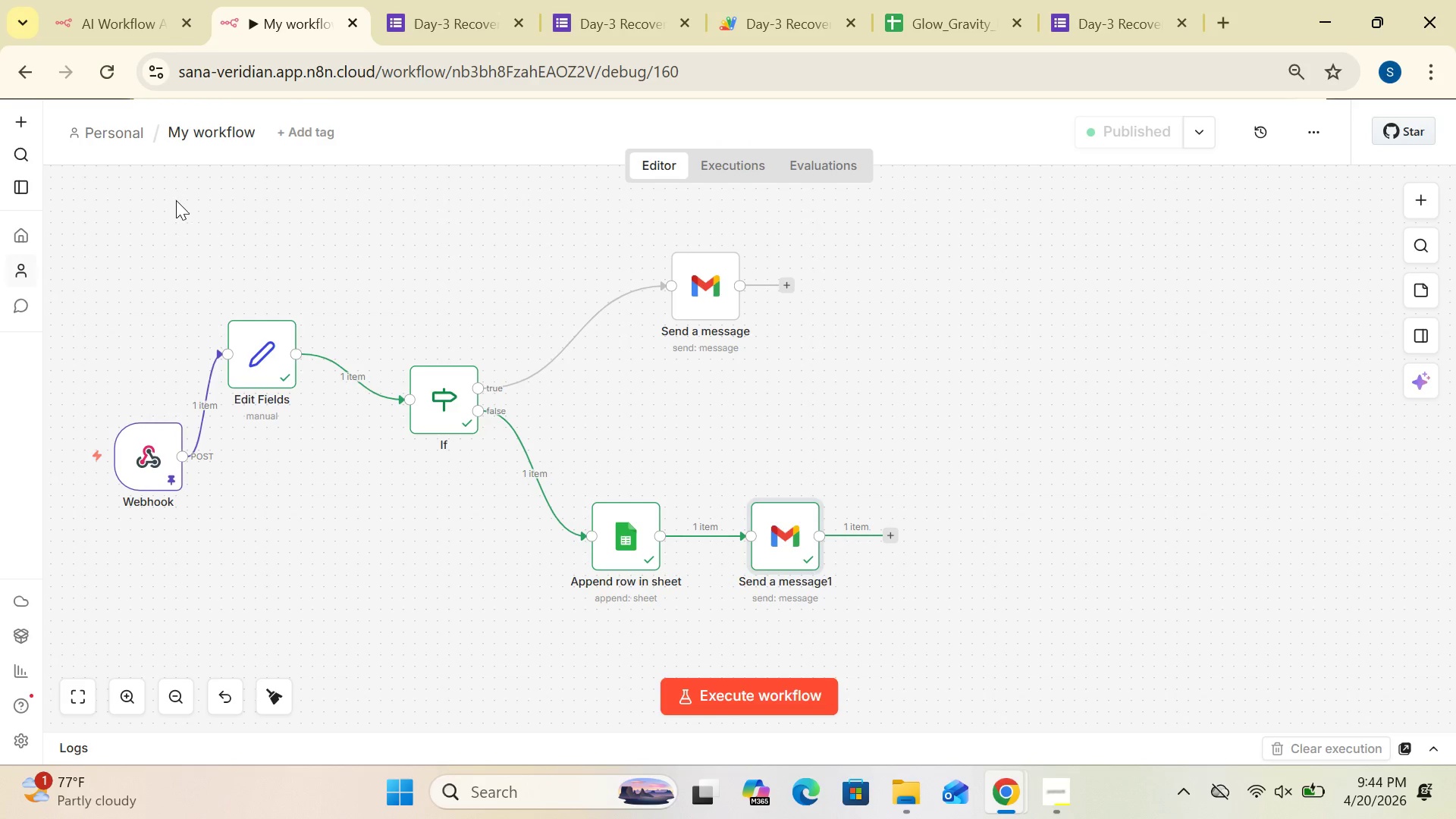 
wait(7.89)
 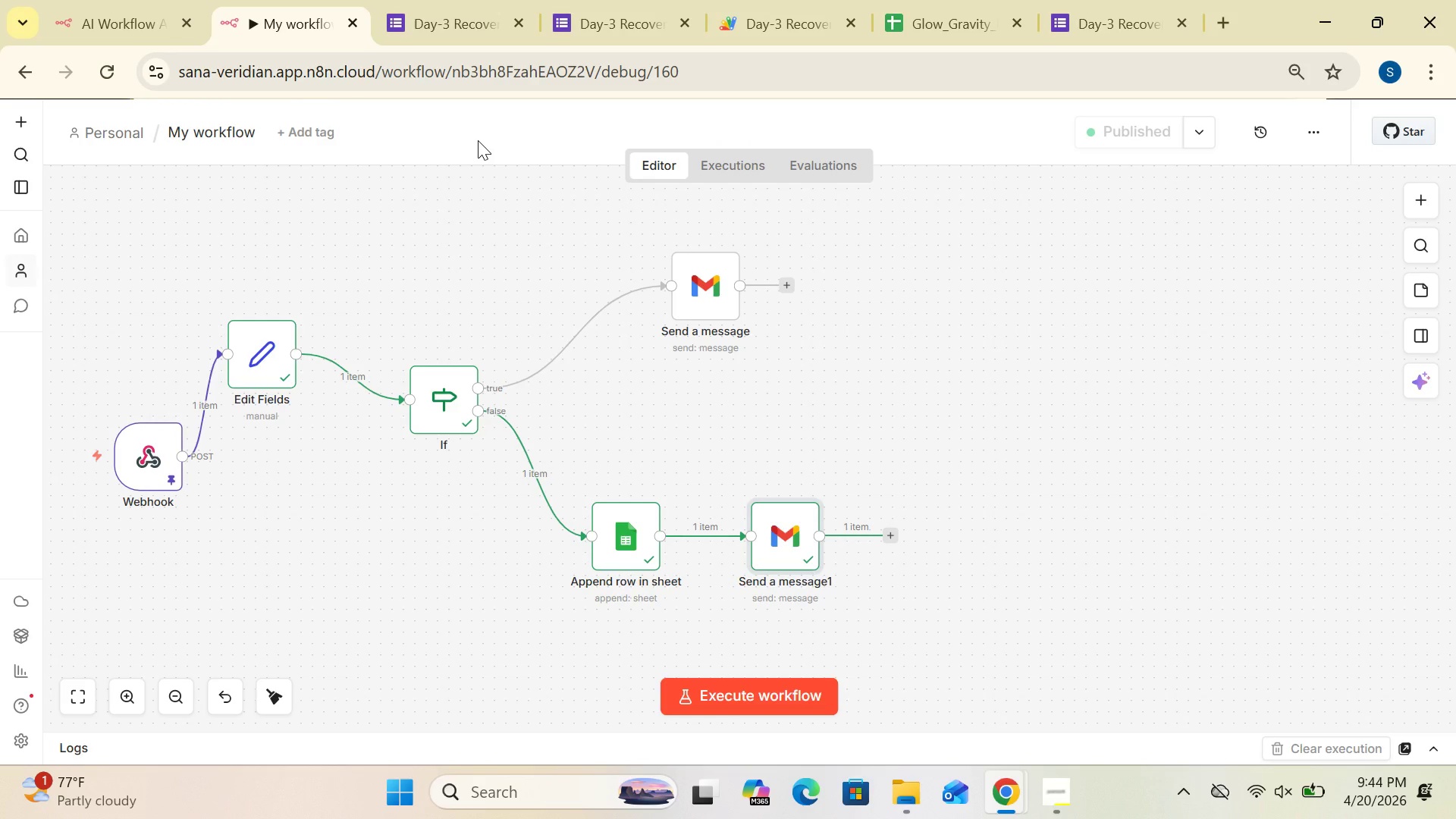 
left_click([30, 79])
 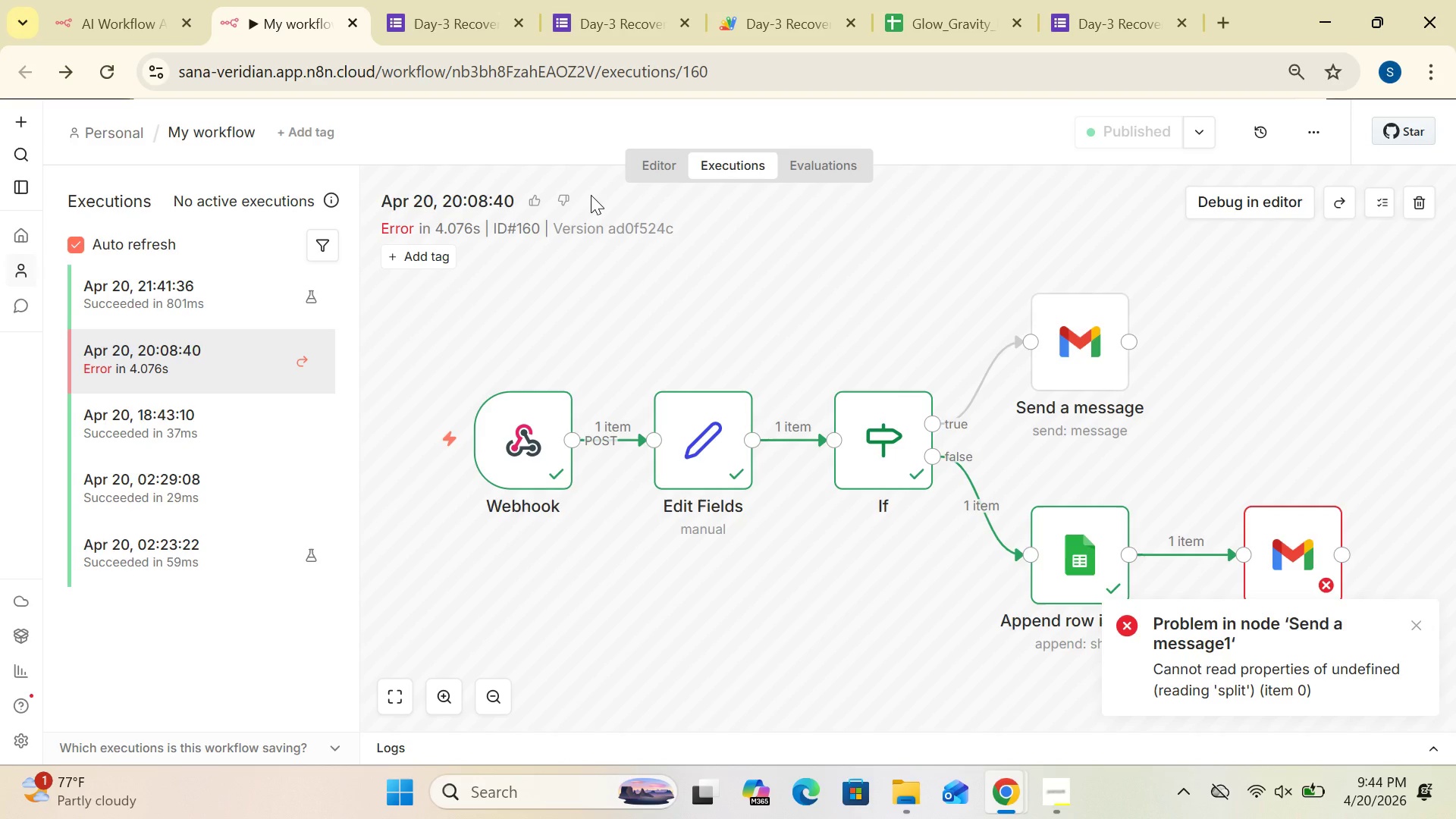 
wait(6.59)
 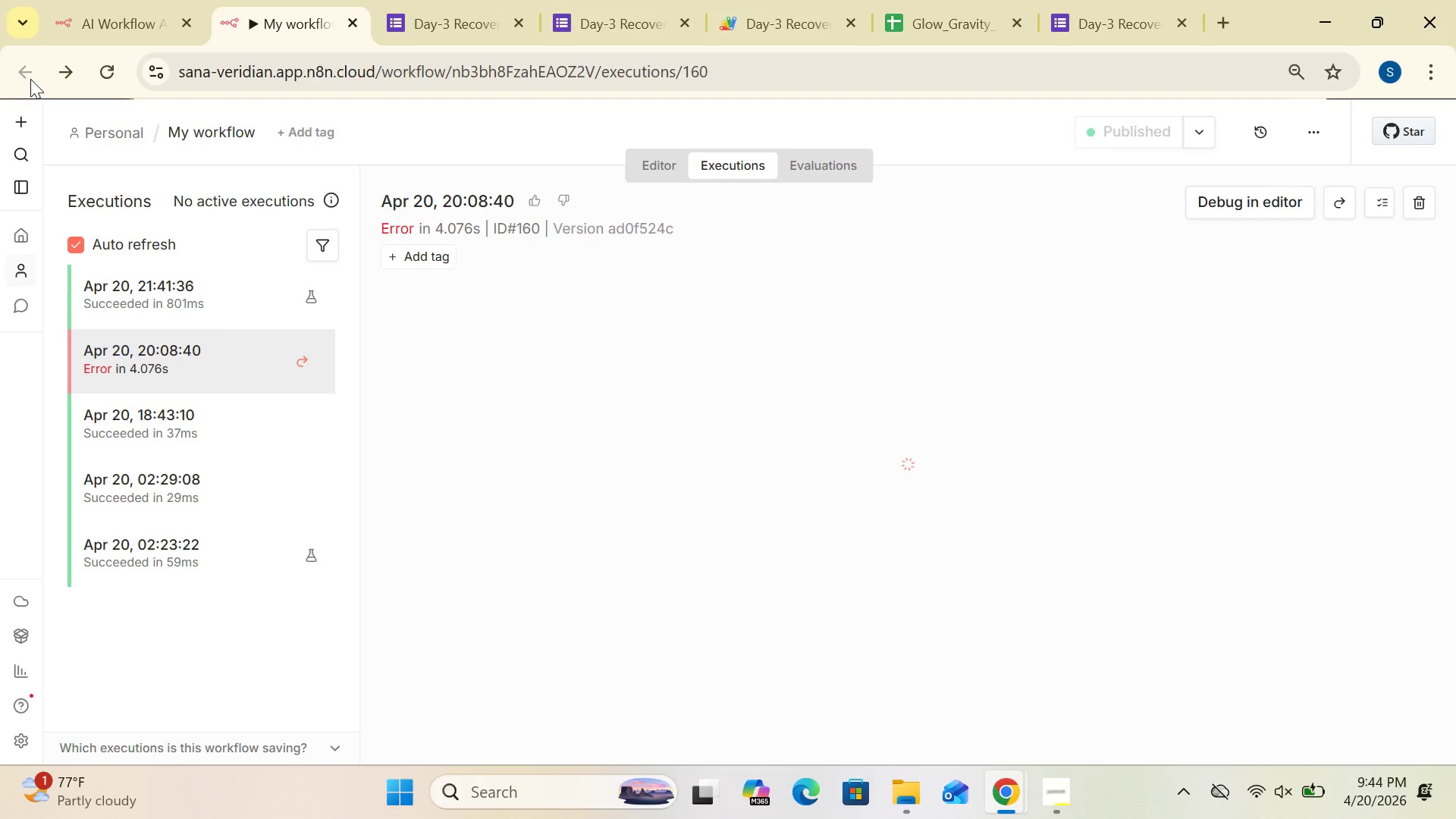 
left_click([652, 166])
 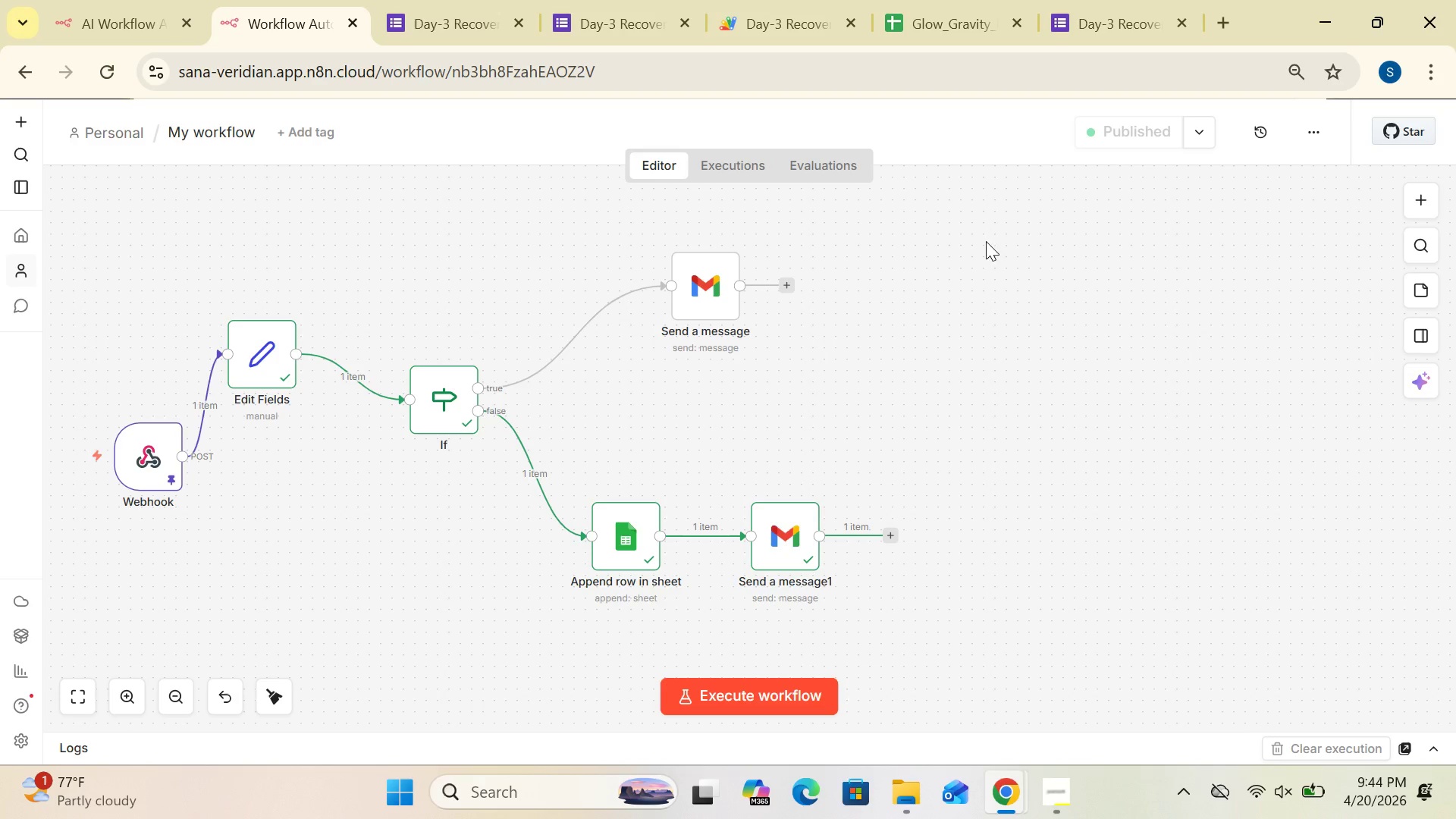 
wait(19.55)
 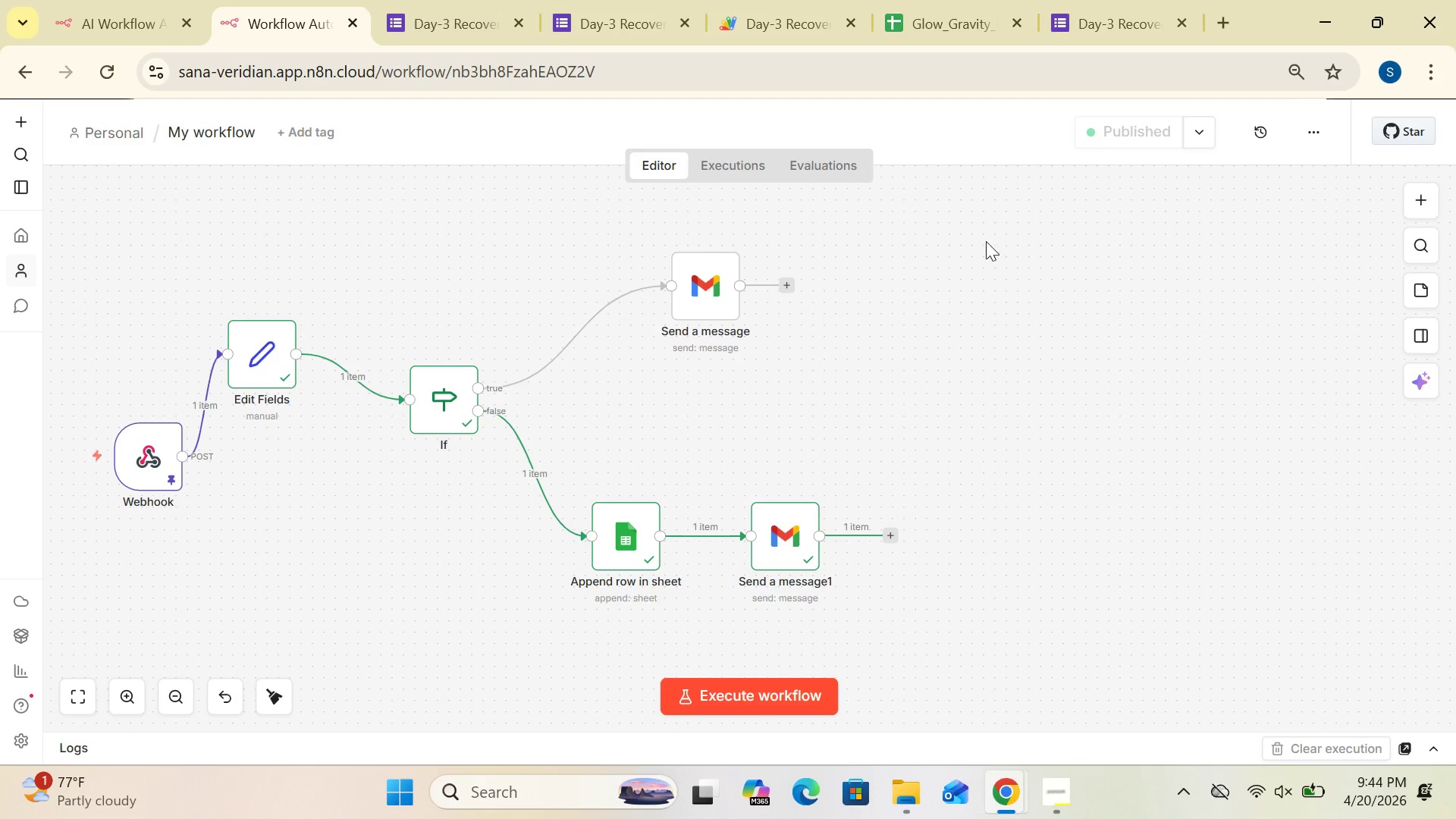 
left_click([1199, 140])
 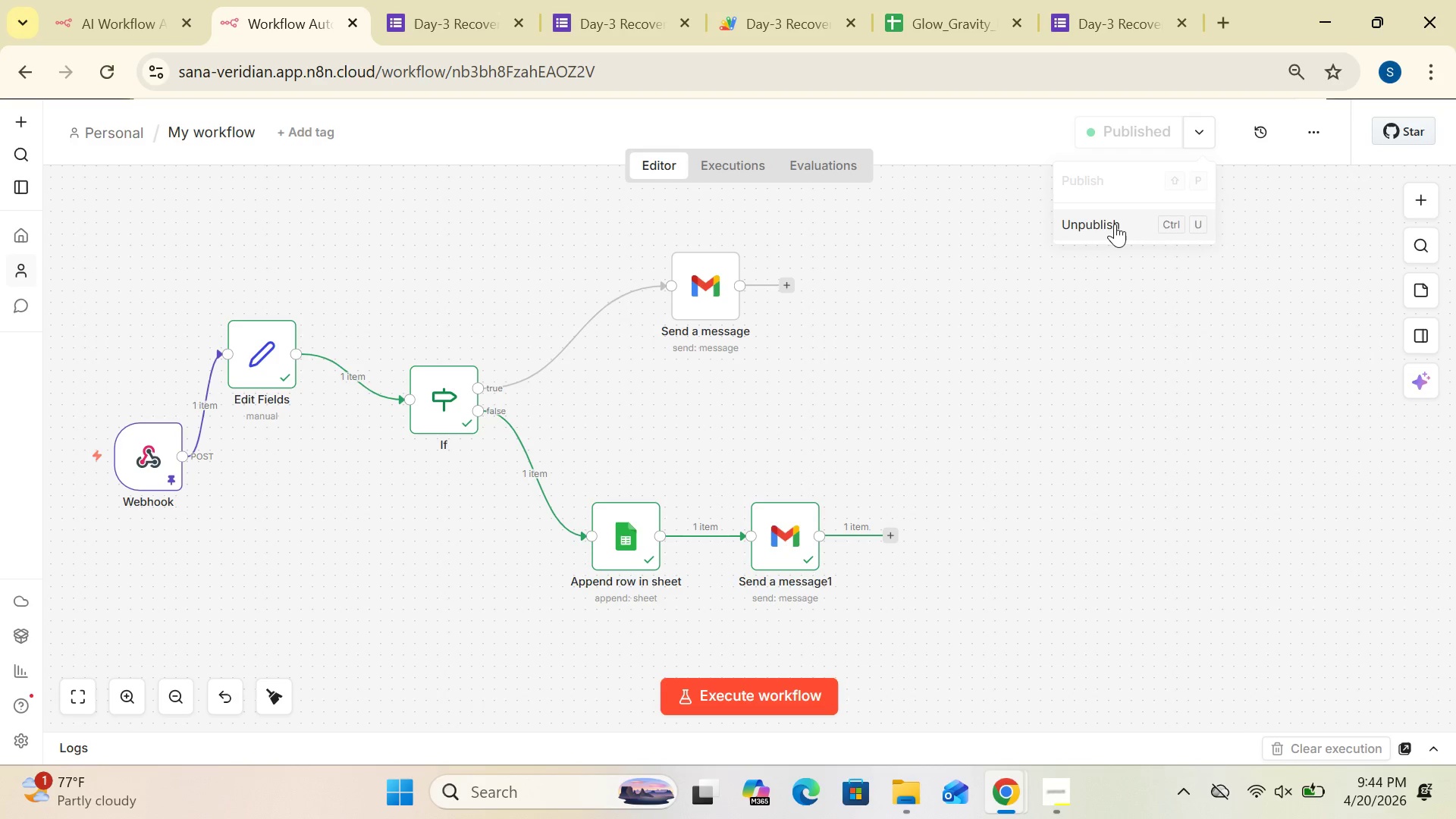 
left_click([1115, 224])
 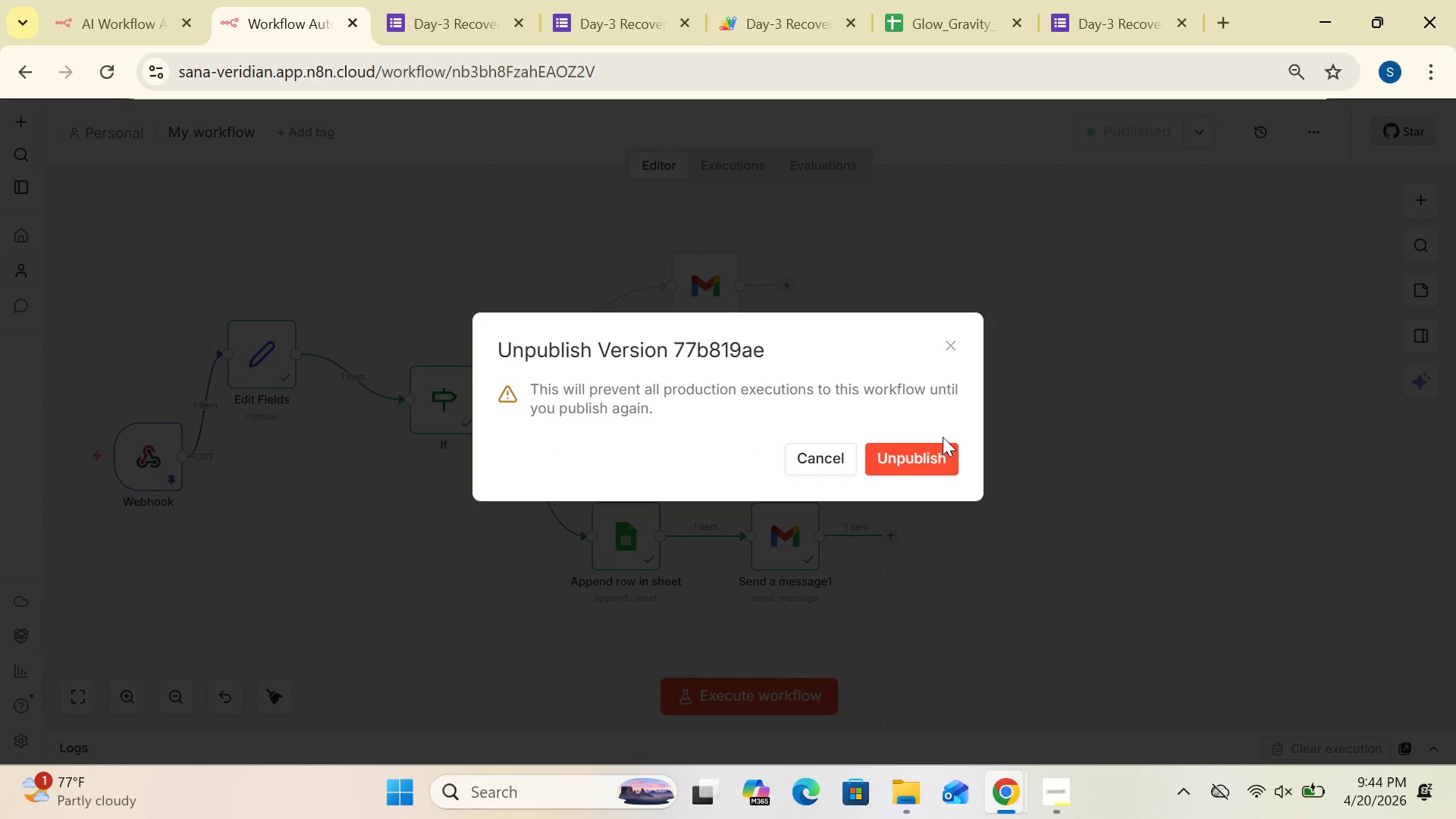 
left_click([934, 458])
 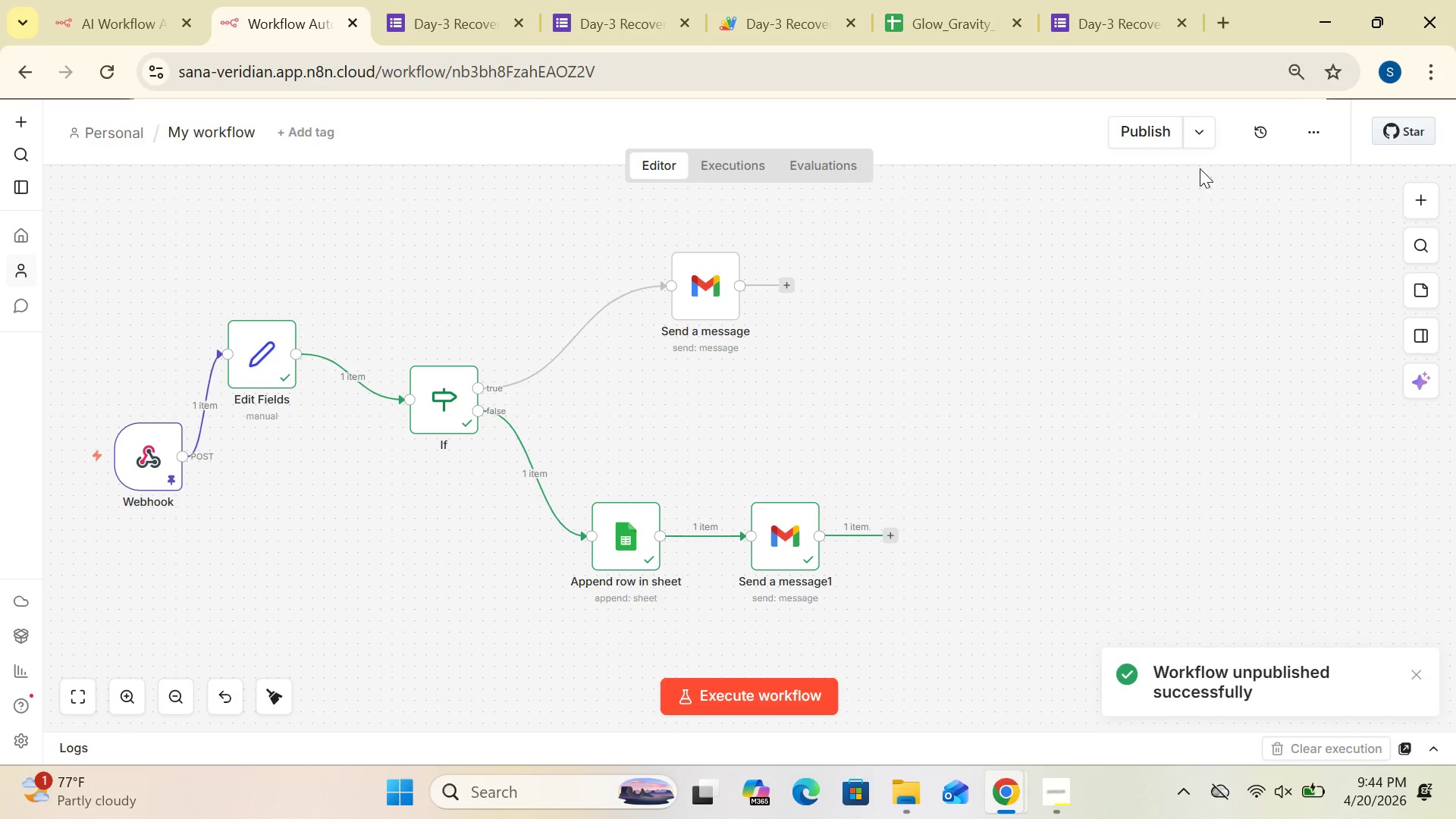 
left_click([1202, 134])
 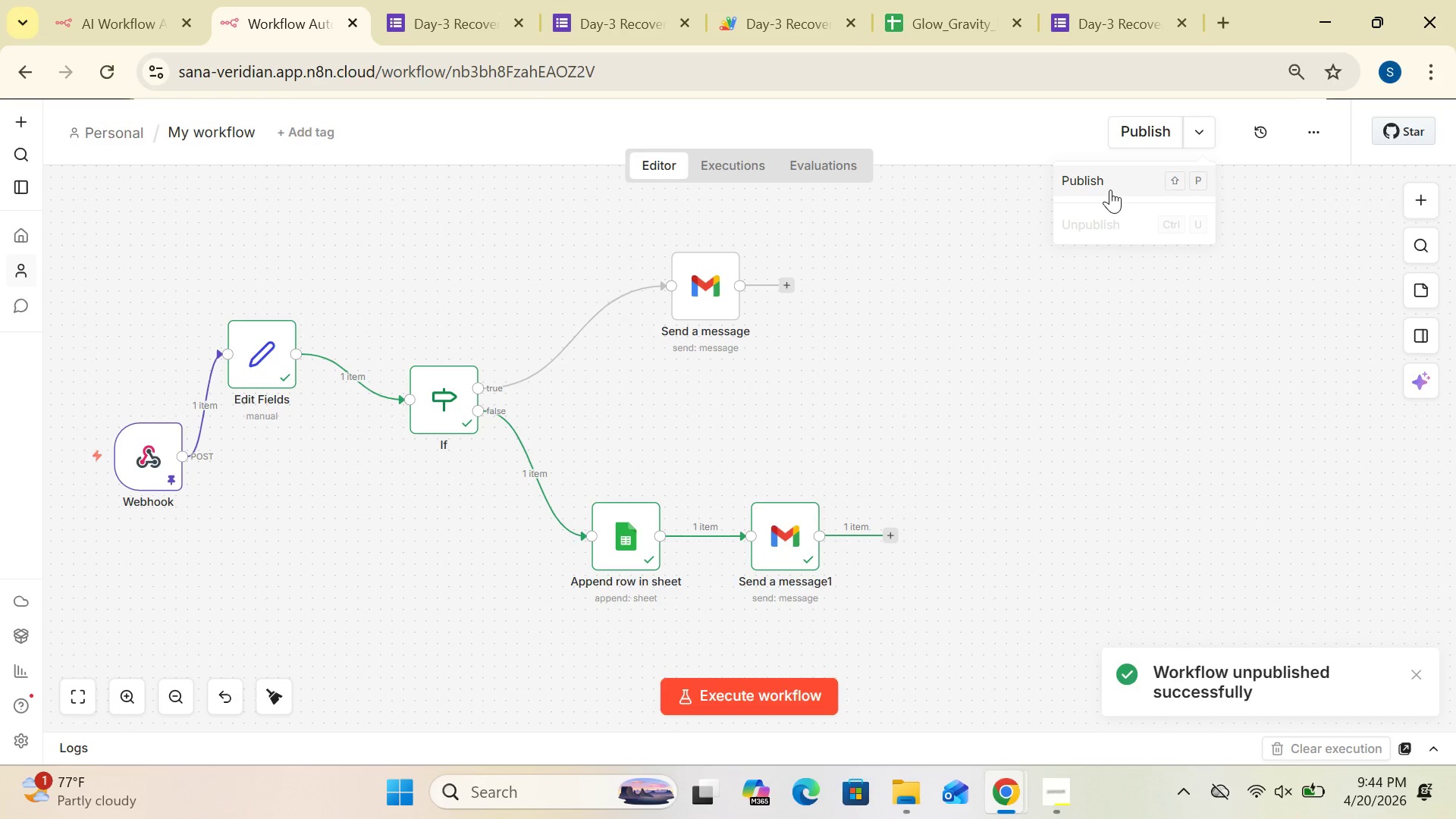 
left_click([1107, 187])
 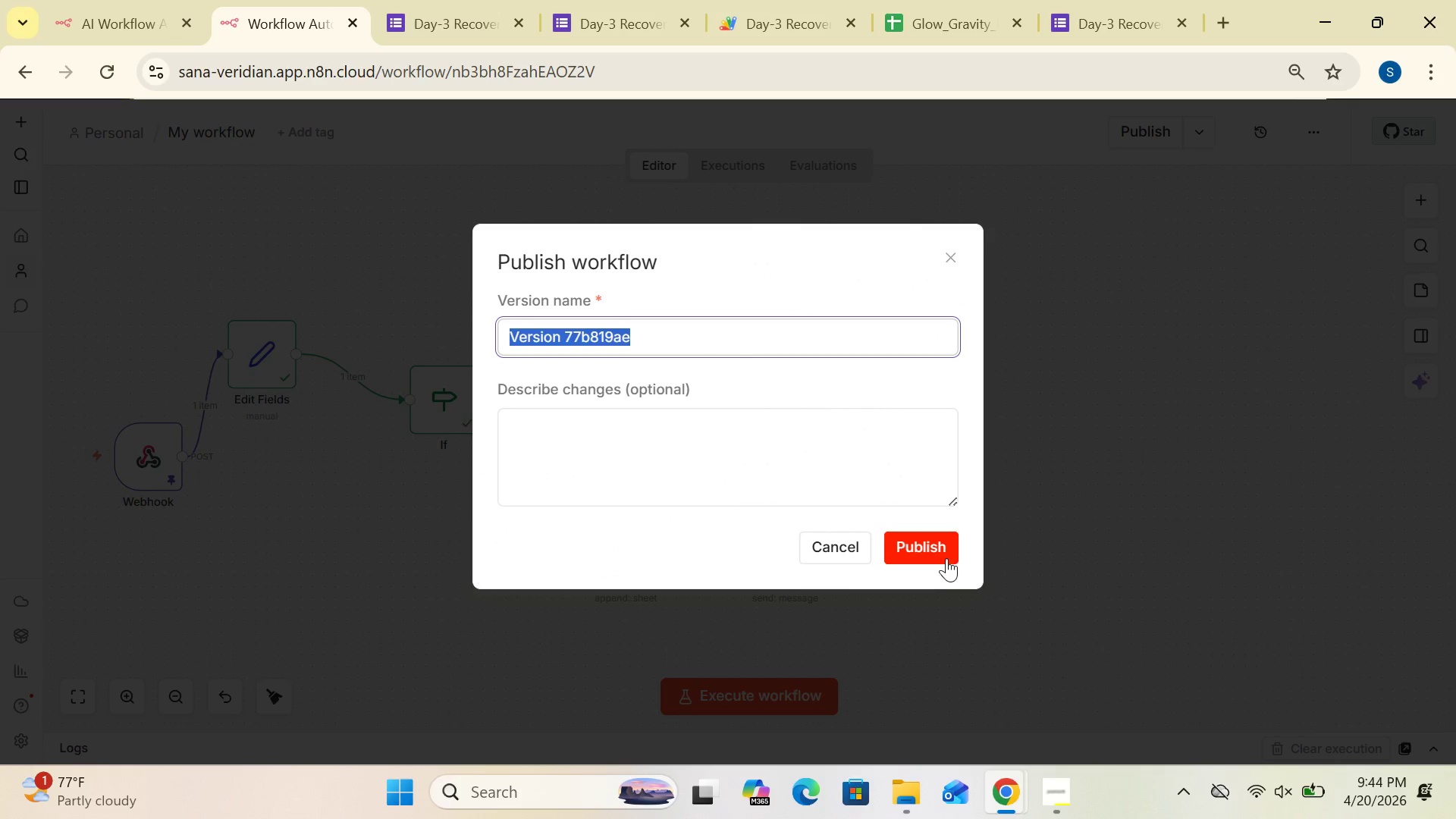 
left_click([936, 547])
 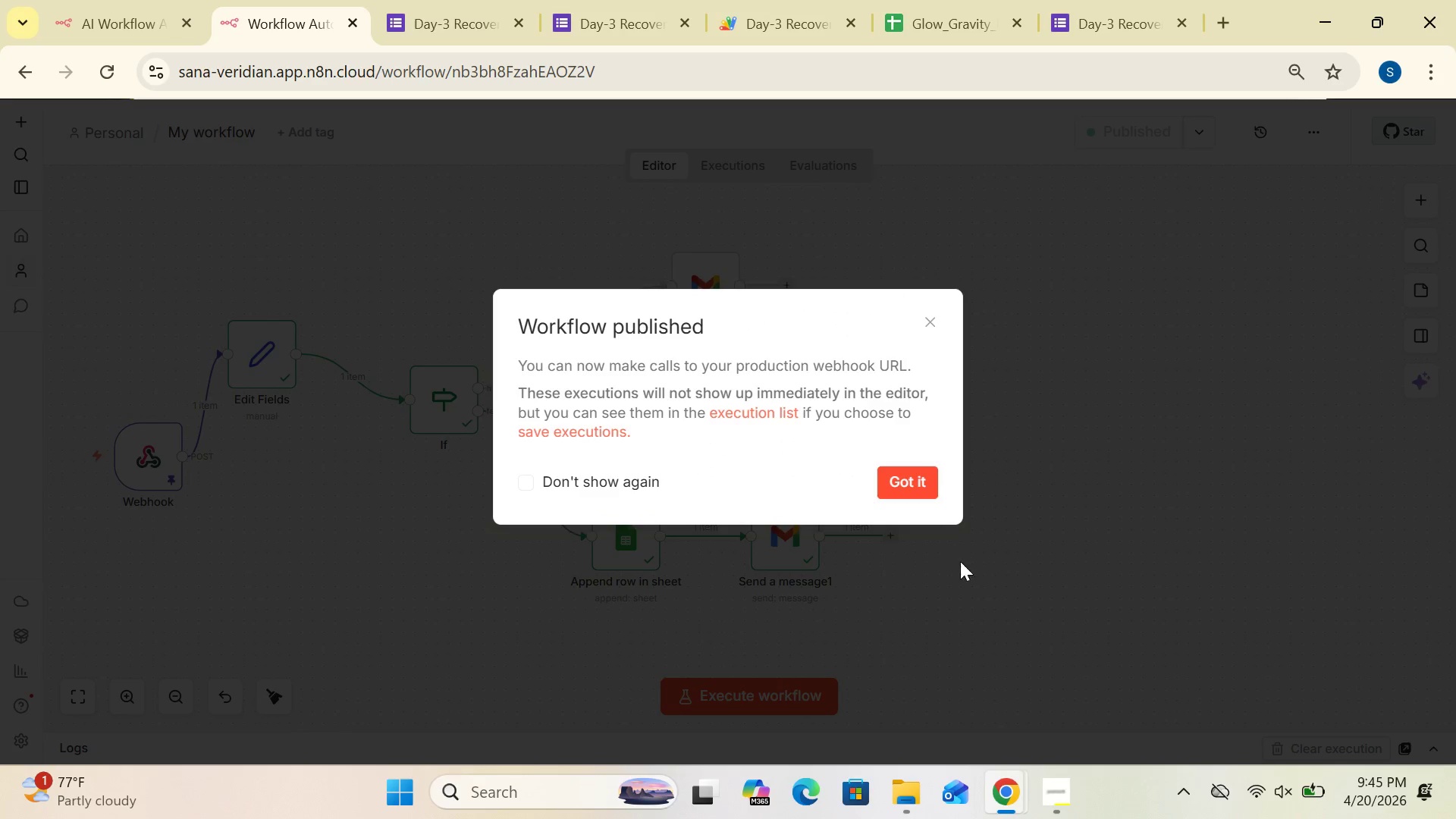 
left_click([921, 479])
 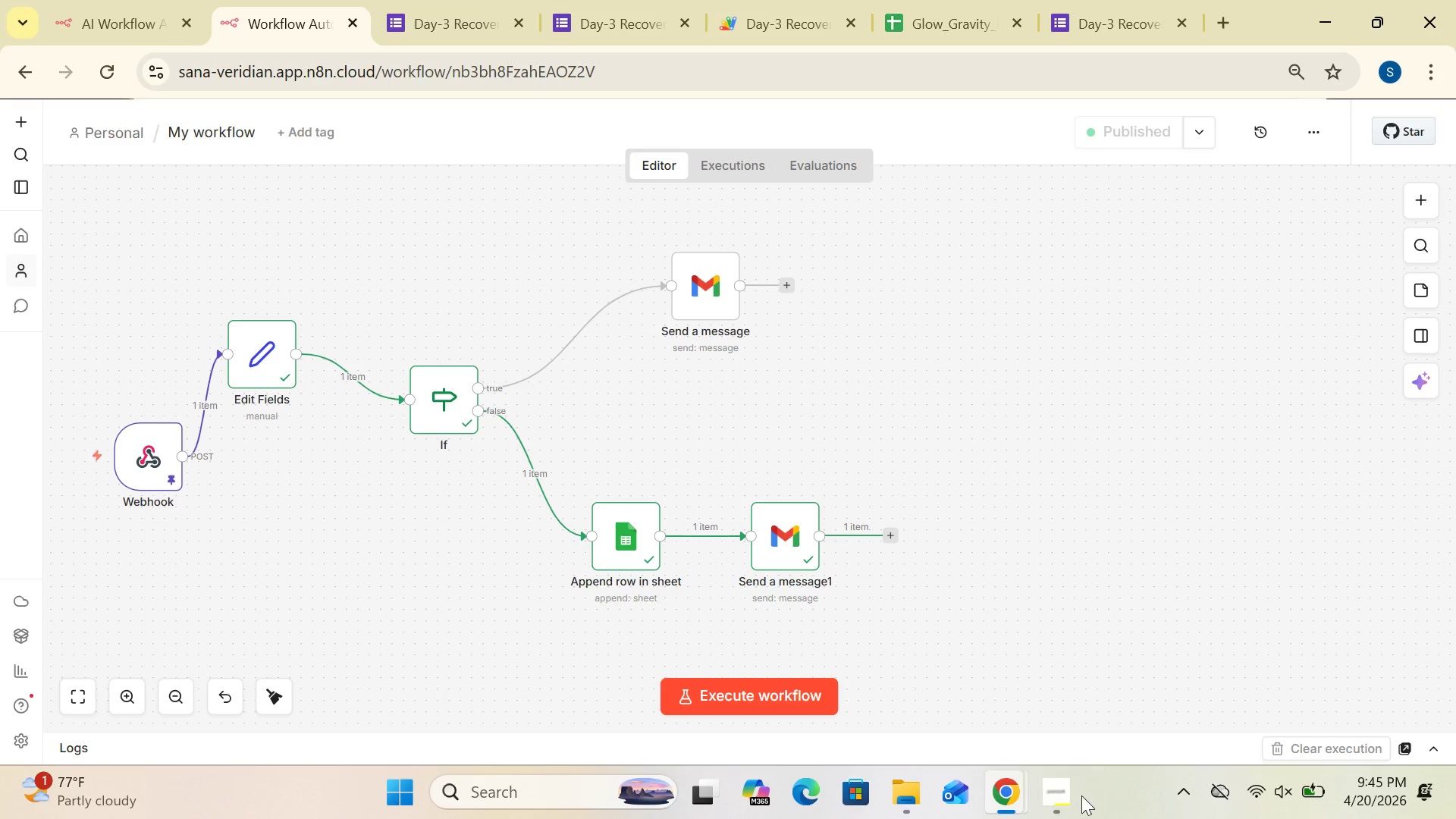 
left_click([1059, 805])